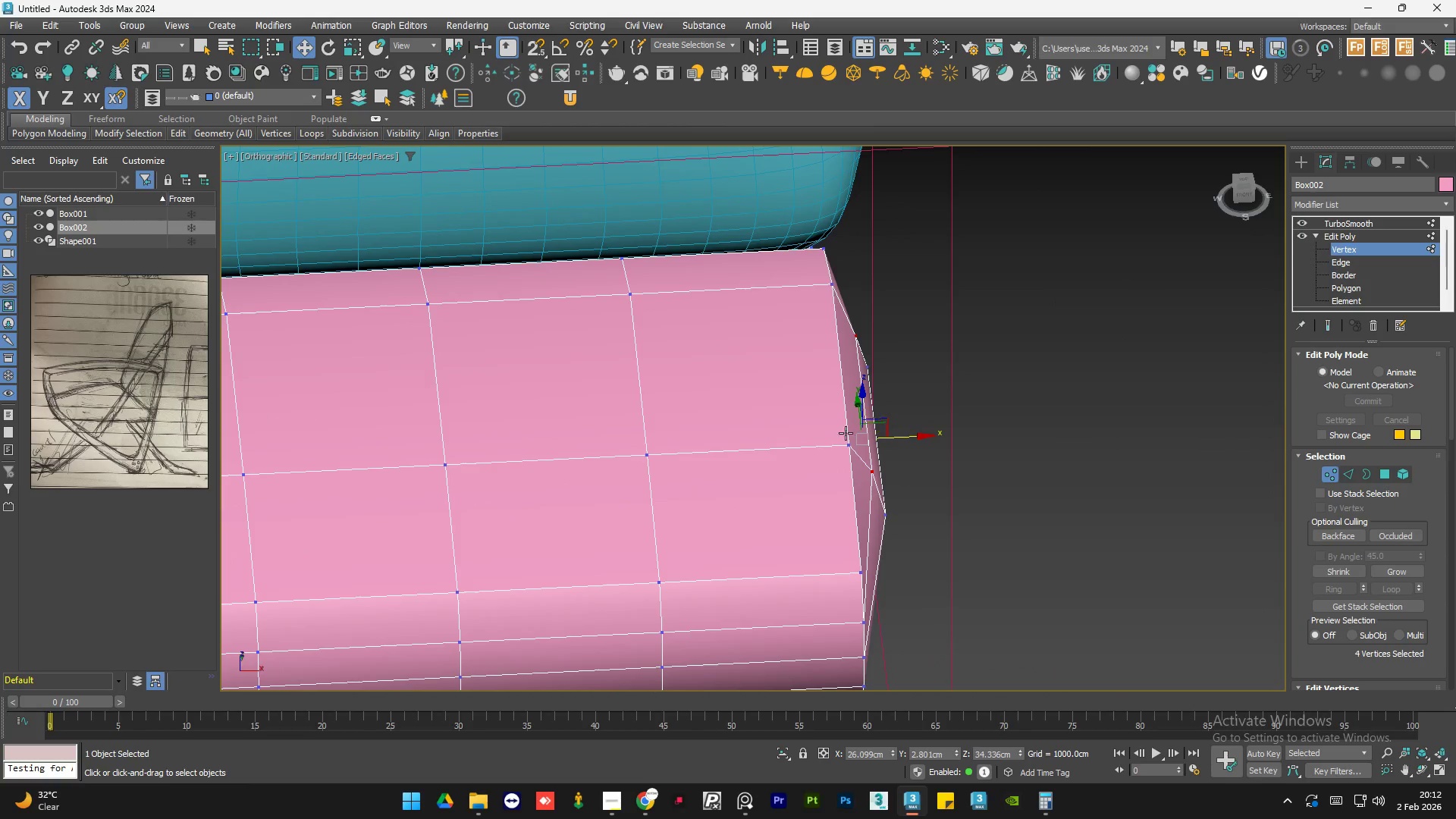 
hold_key(key=AltLeft, duration=0.53)
 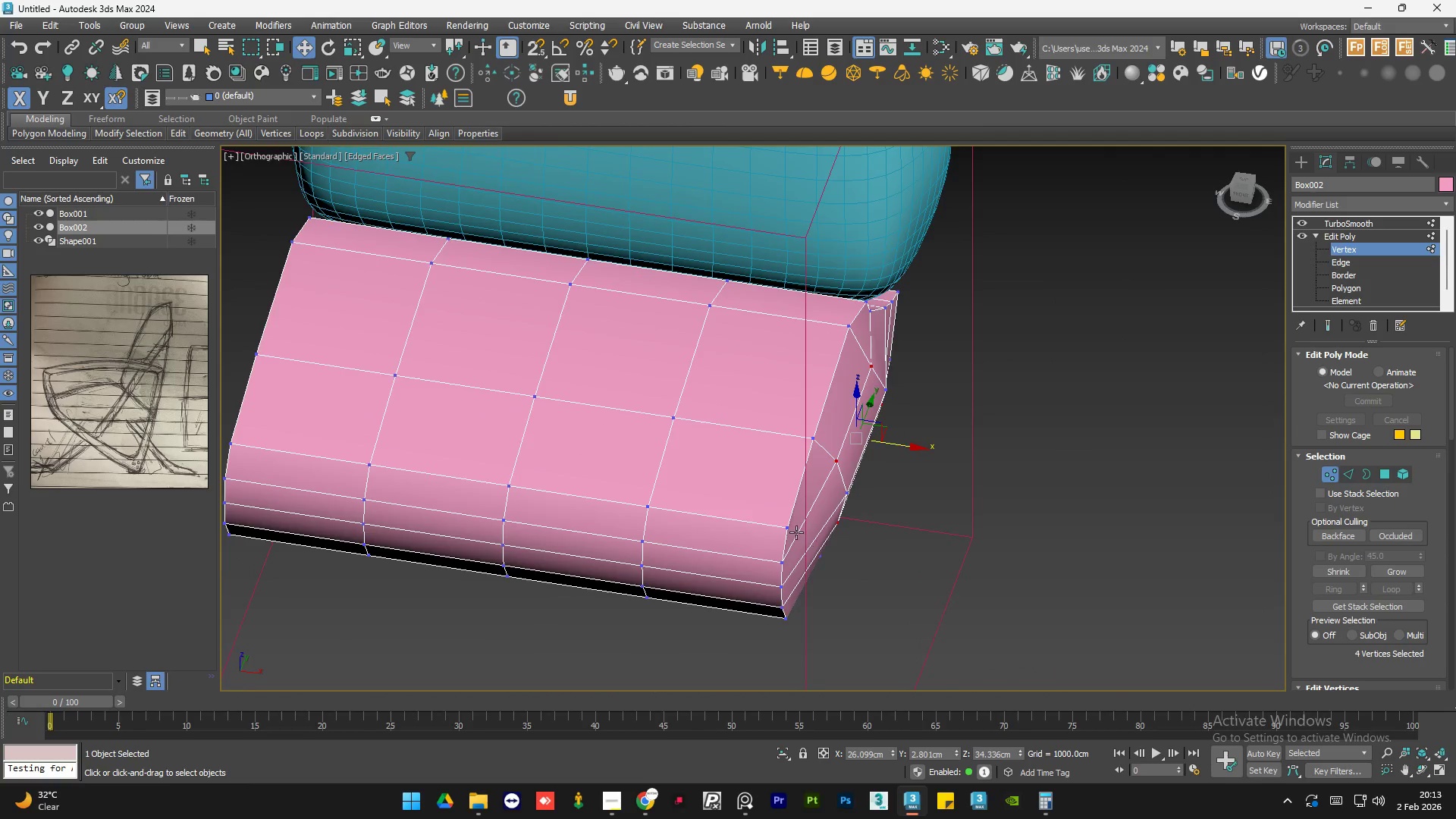 
scroll: coordinate [843, 437], scroll_direction: down, amount: 1.0
 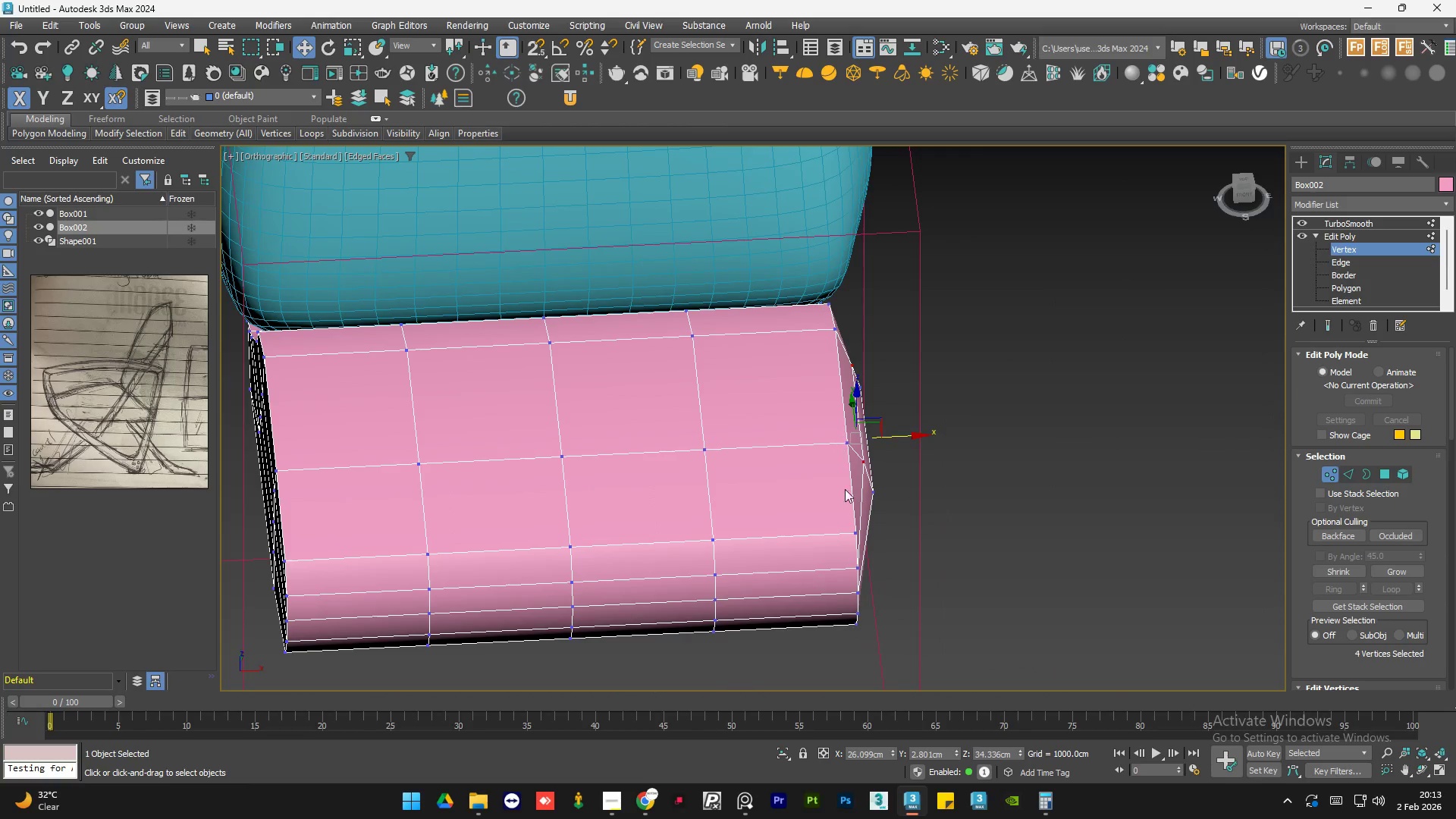 
scroll: coordinate [794, 532], scroll_direction: up, amount: 1.0
 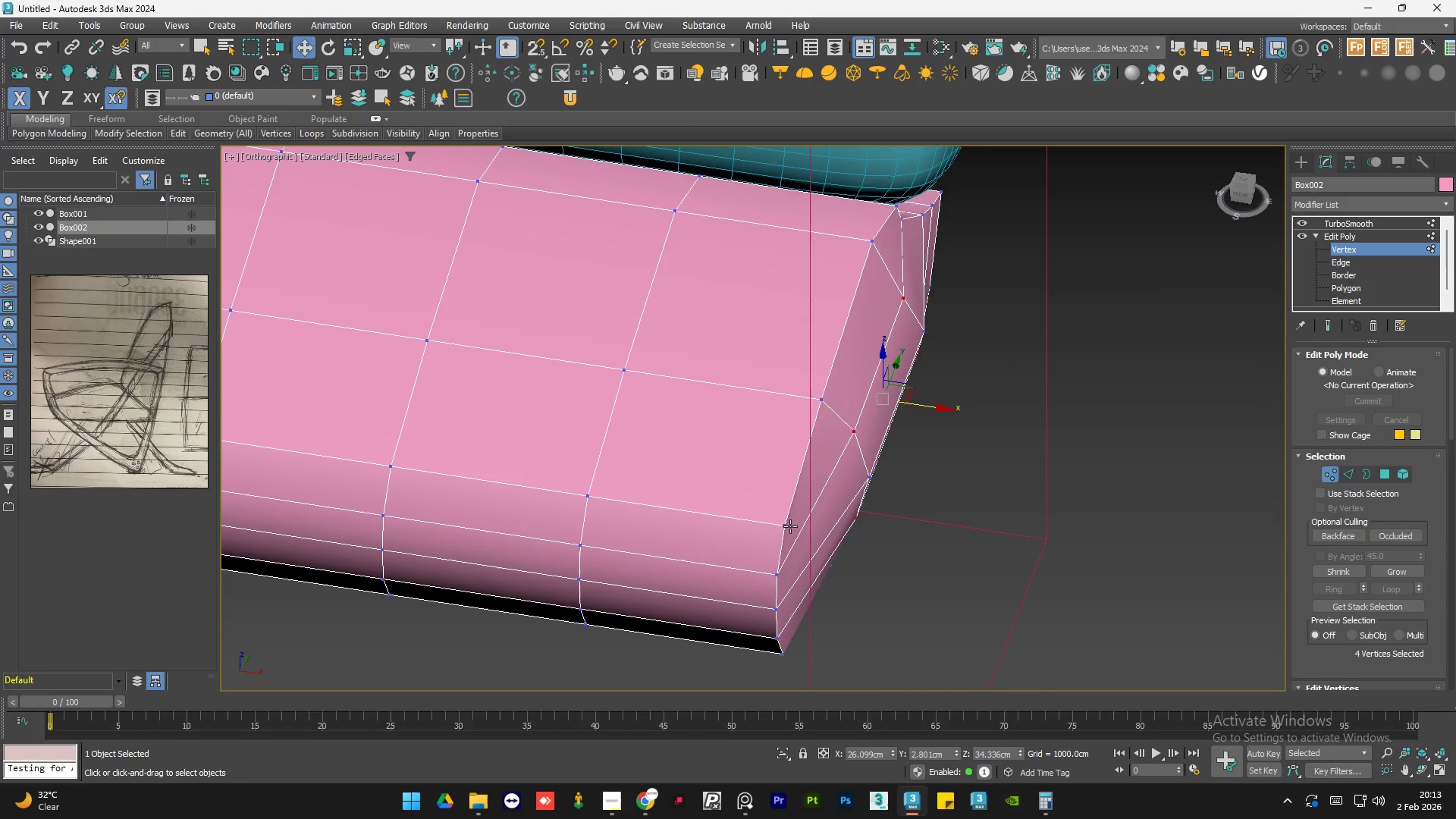 
left_click([790, 526])
 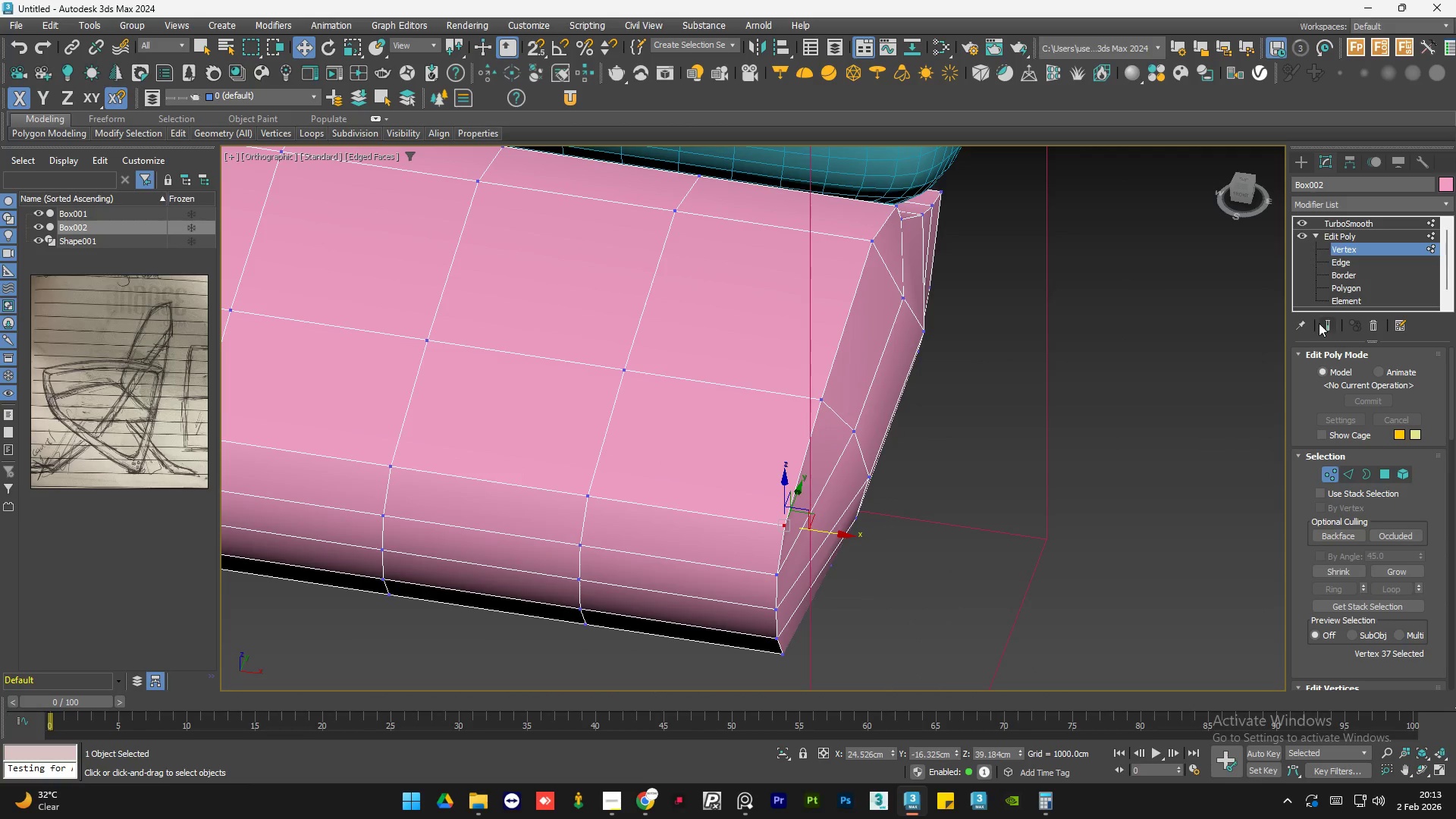 
left_click([1324, 321])
 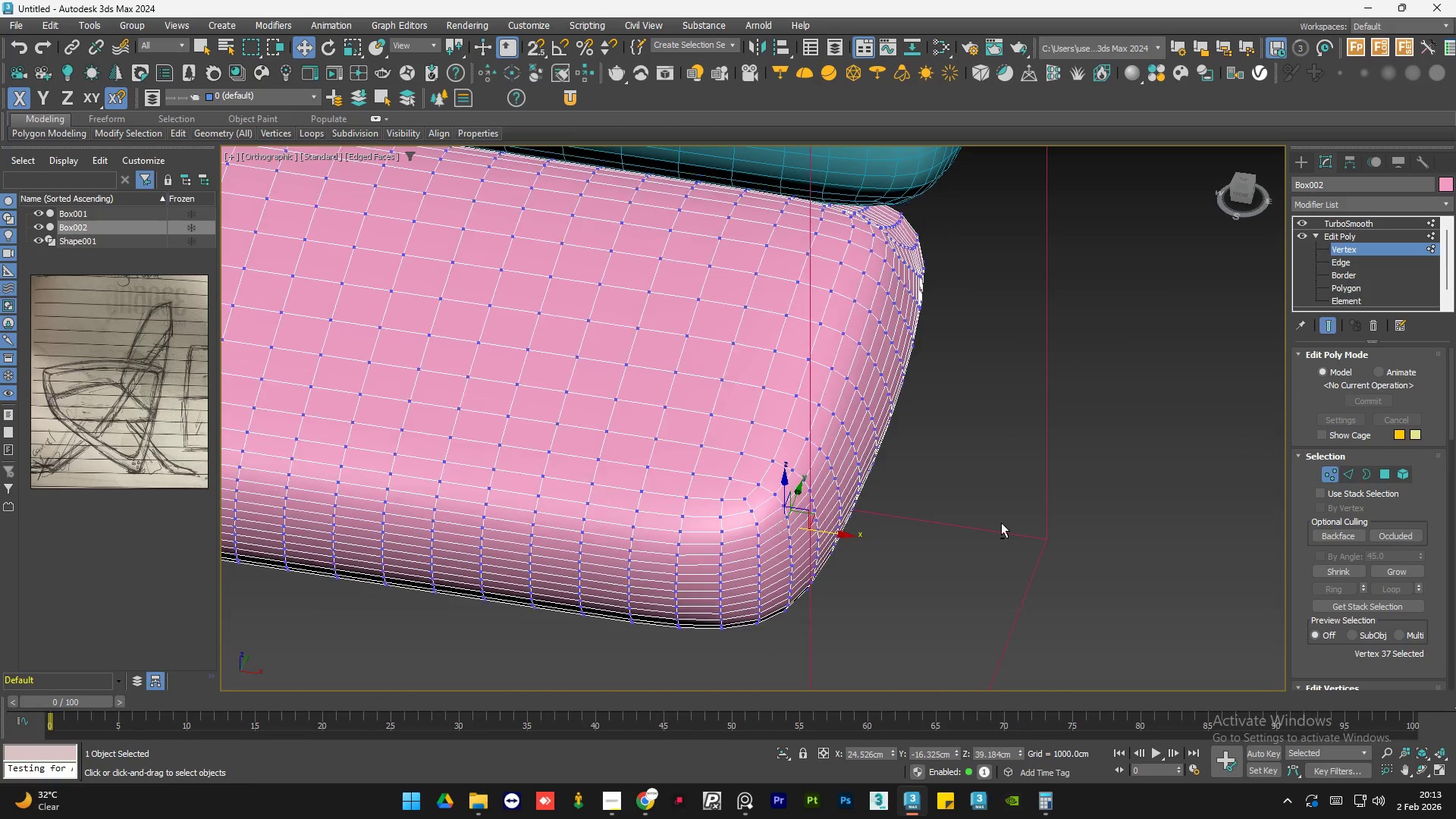 
hold_key(key=AltLeft, duration=0.48)
scroll: coordinate [916, 574], scroll_direction: up, amount: 1.0
 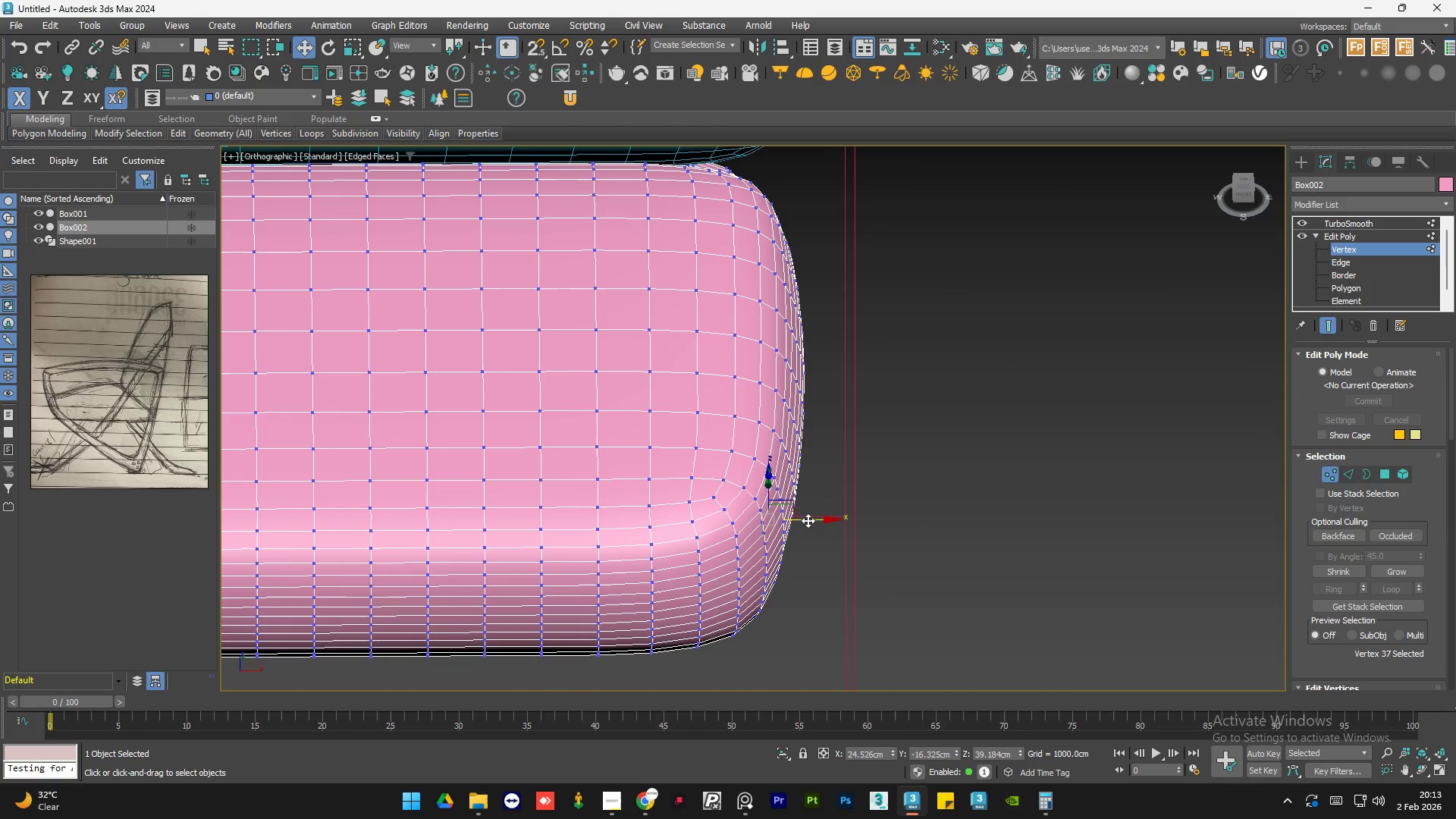 
left_click_drag(start_coordinate=[809, 520], to_coordinate=[780, 519])
 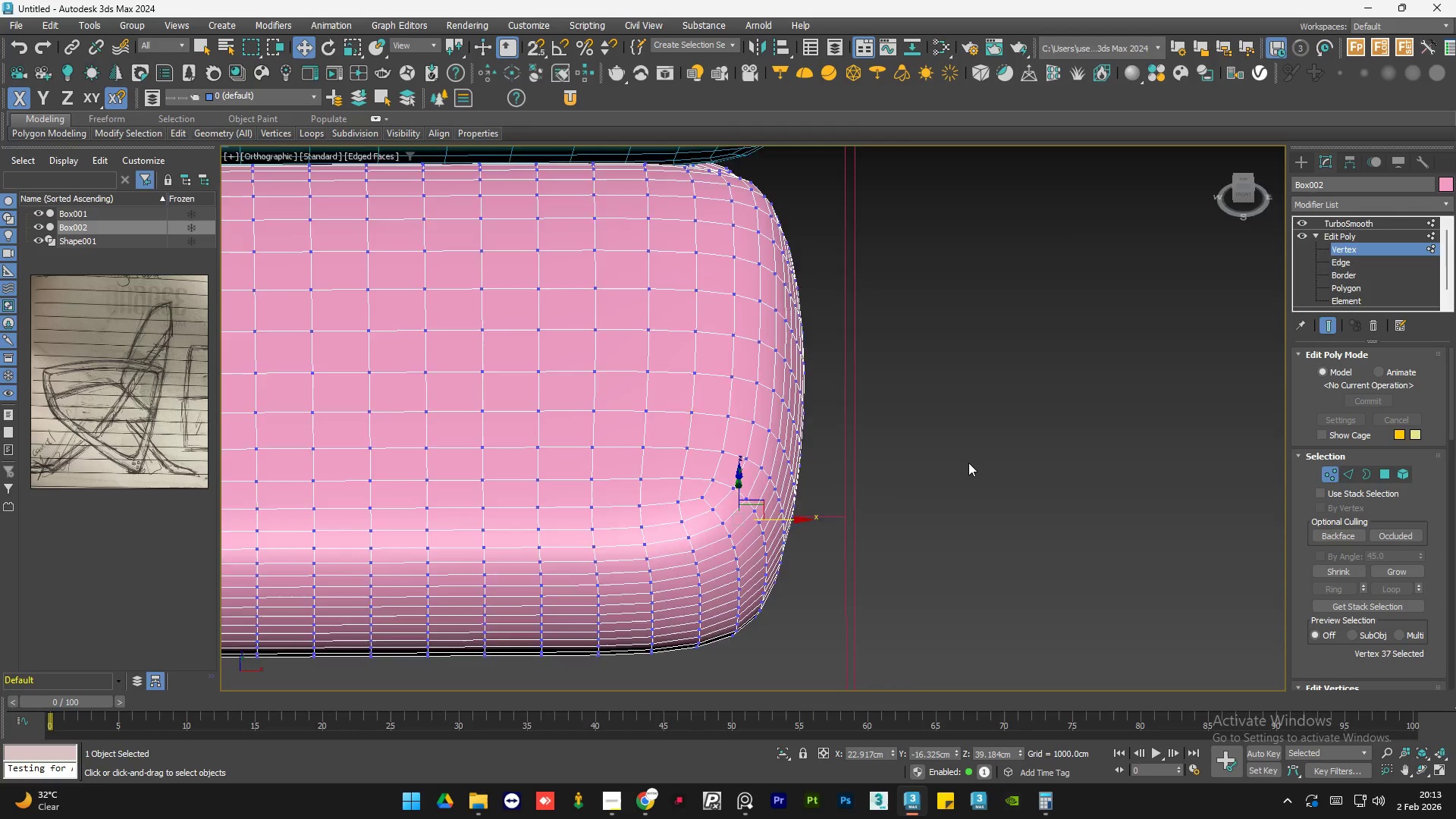 
hold_key(key=ControlLeft, duration=0.48)
 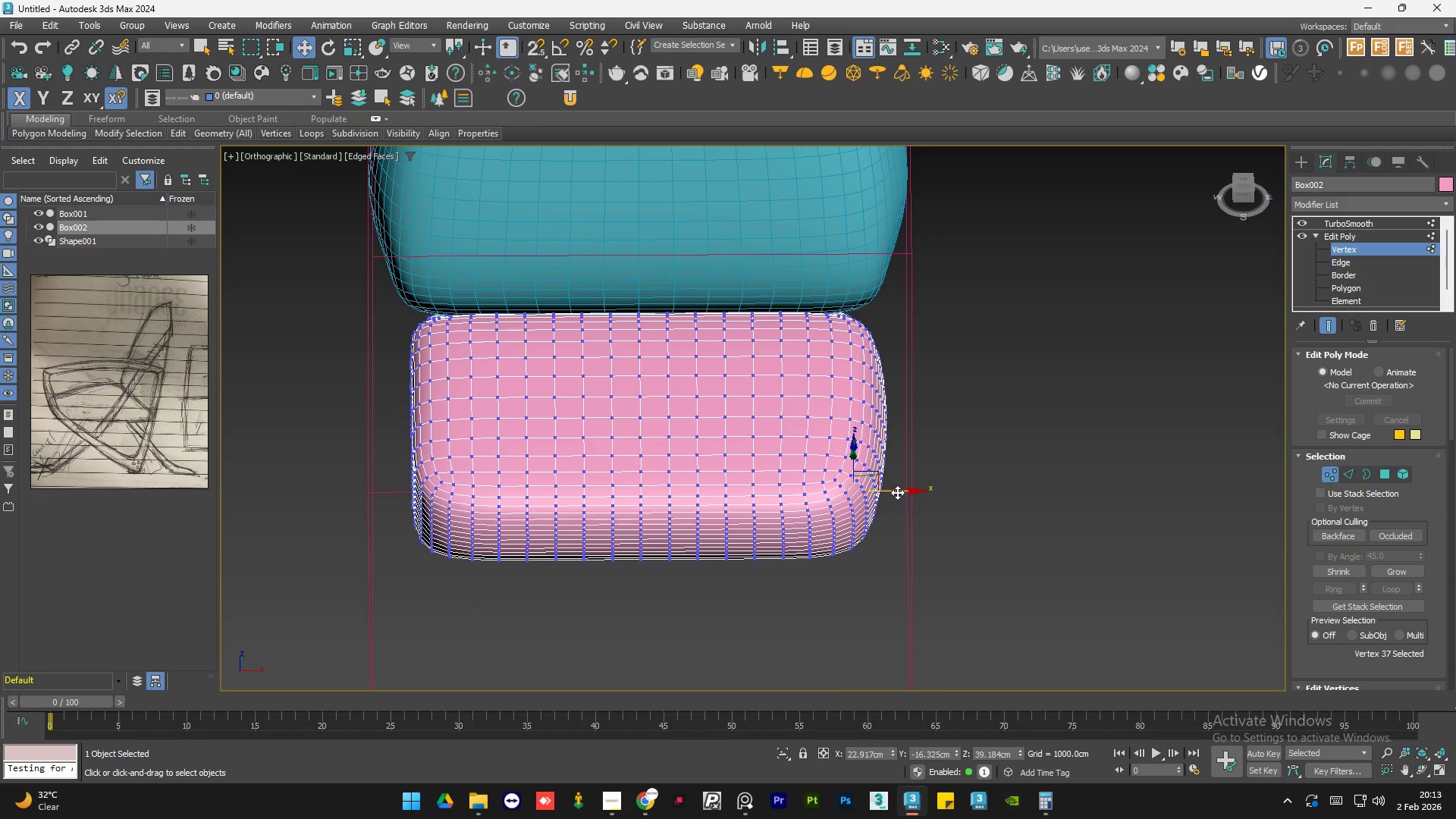 
scroll: coordinate [968, 462], scroll_direction: down, amount: 2.0
 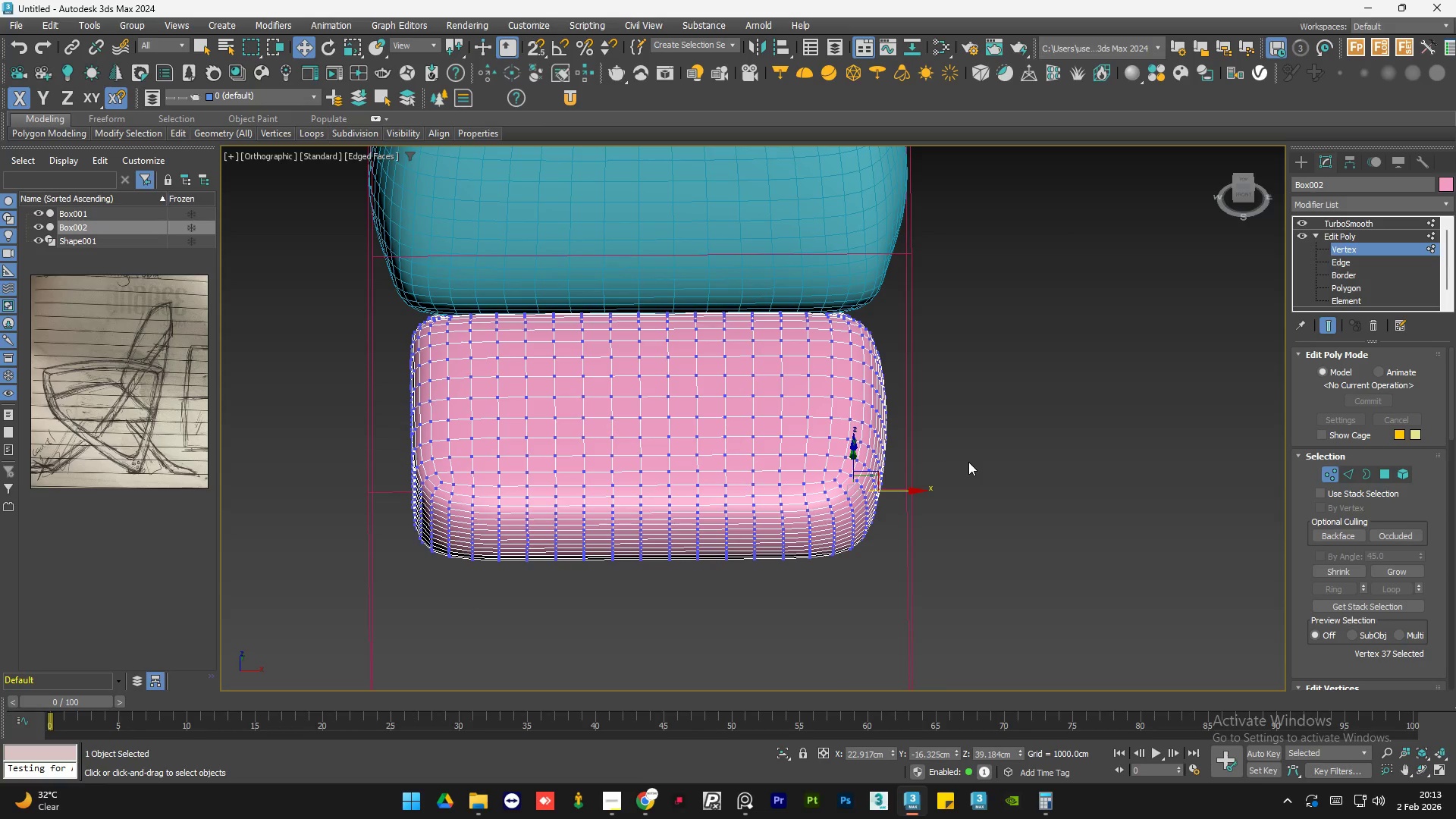 
left_click_drag(start_coordinate=[897, 492], to_coordinate=[892, 493])
 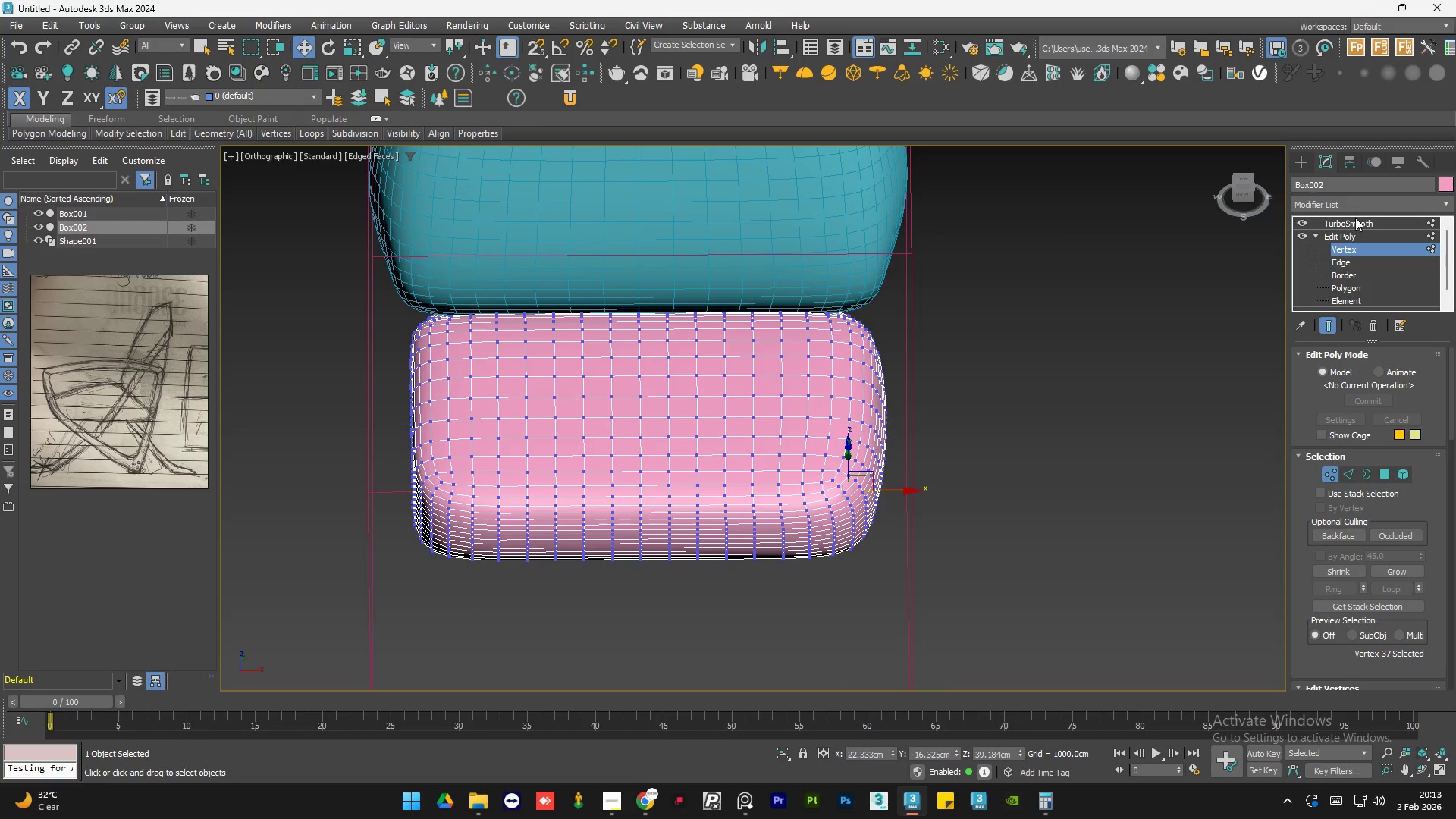 
left_click([1356, 217])
 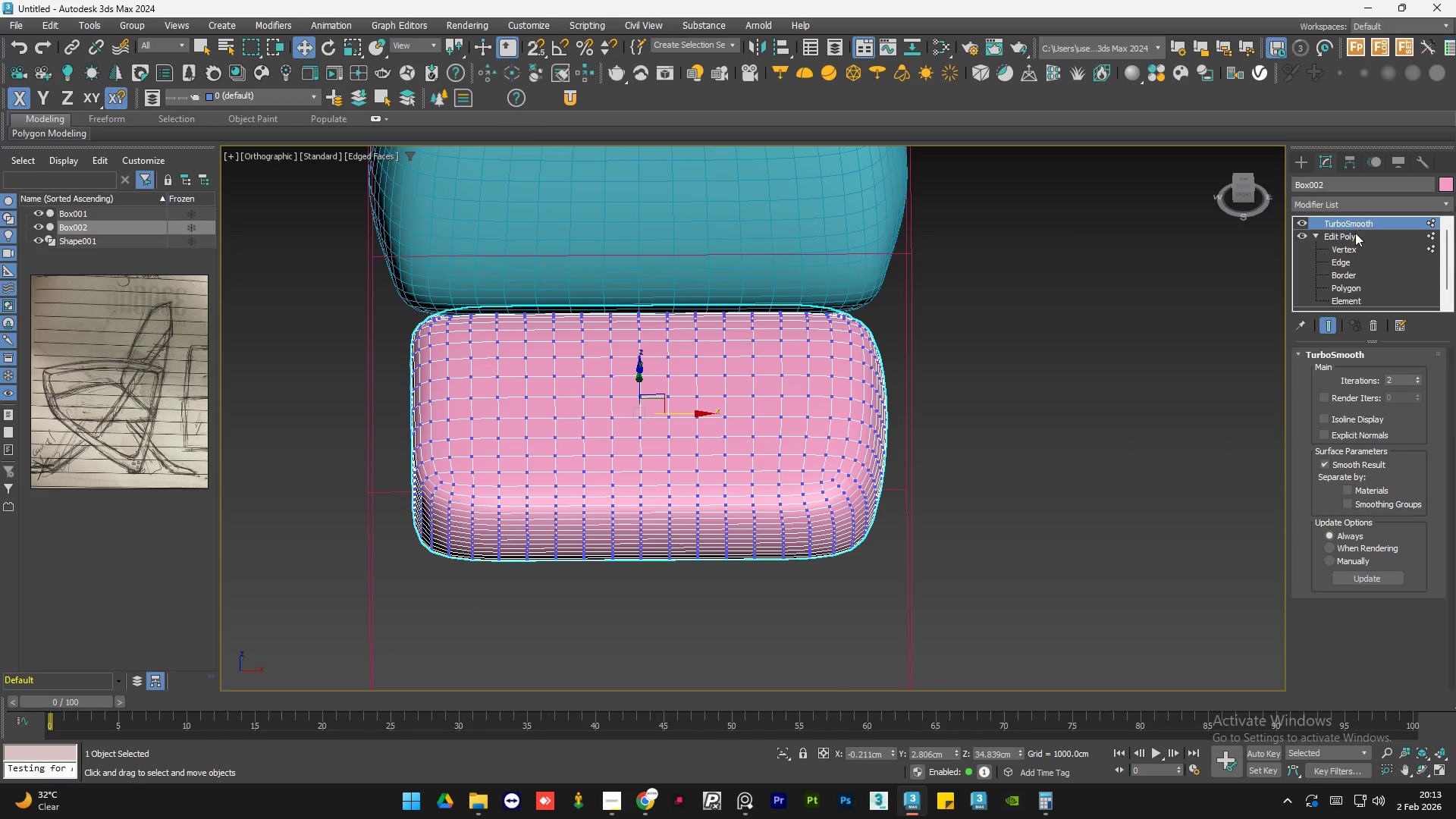 
left_click([1356, 235])
 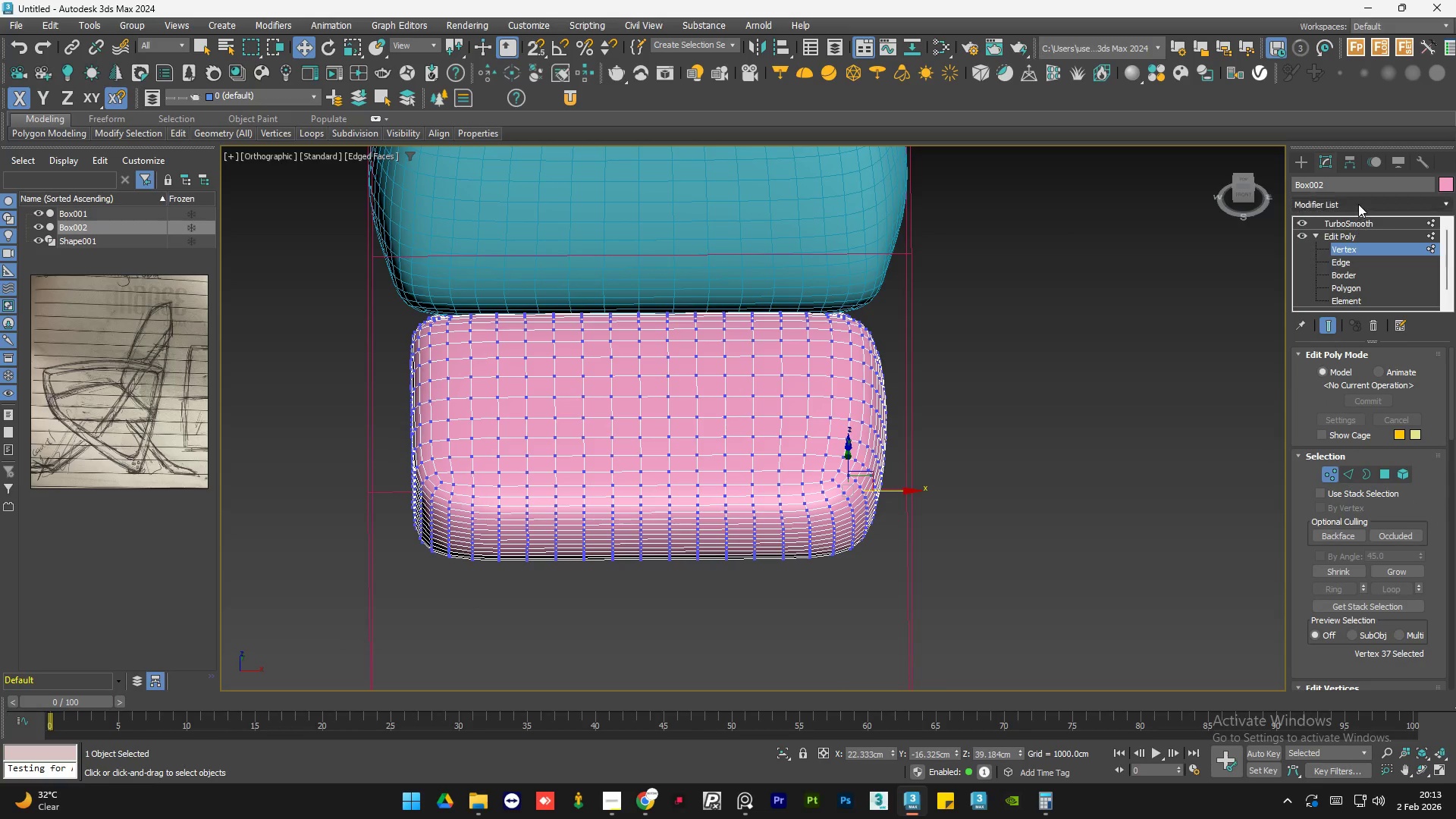 
left_click([1358, 203])
 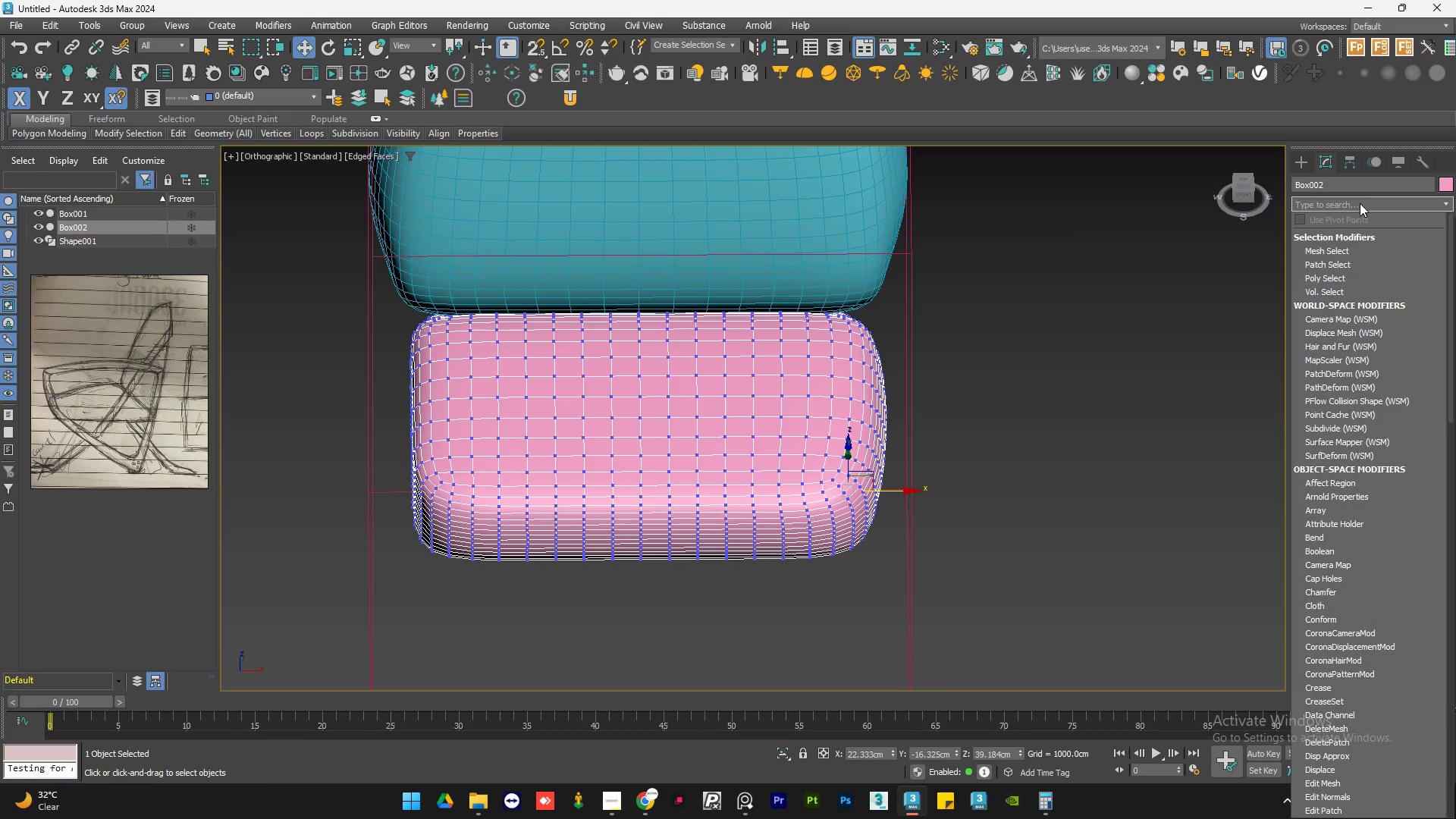 
type(sy)
 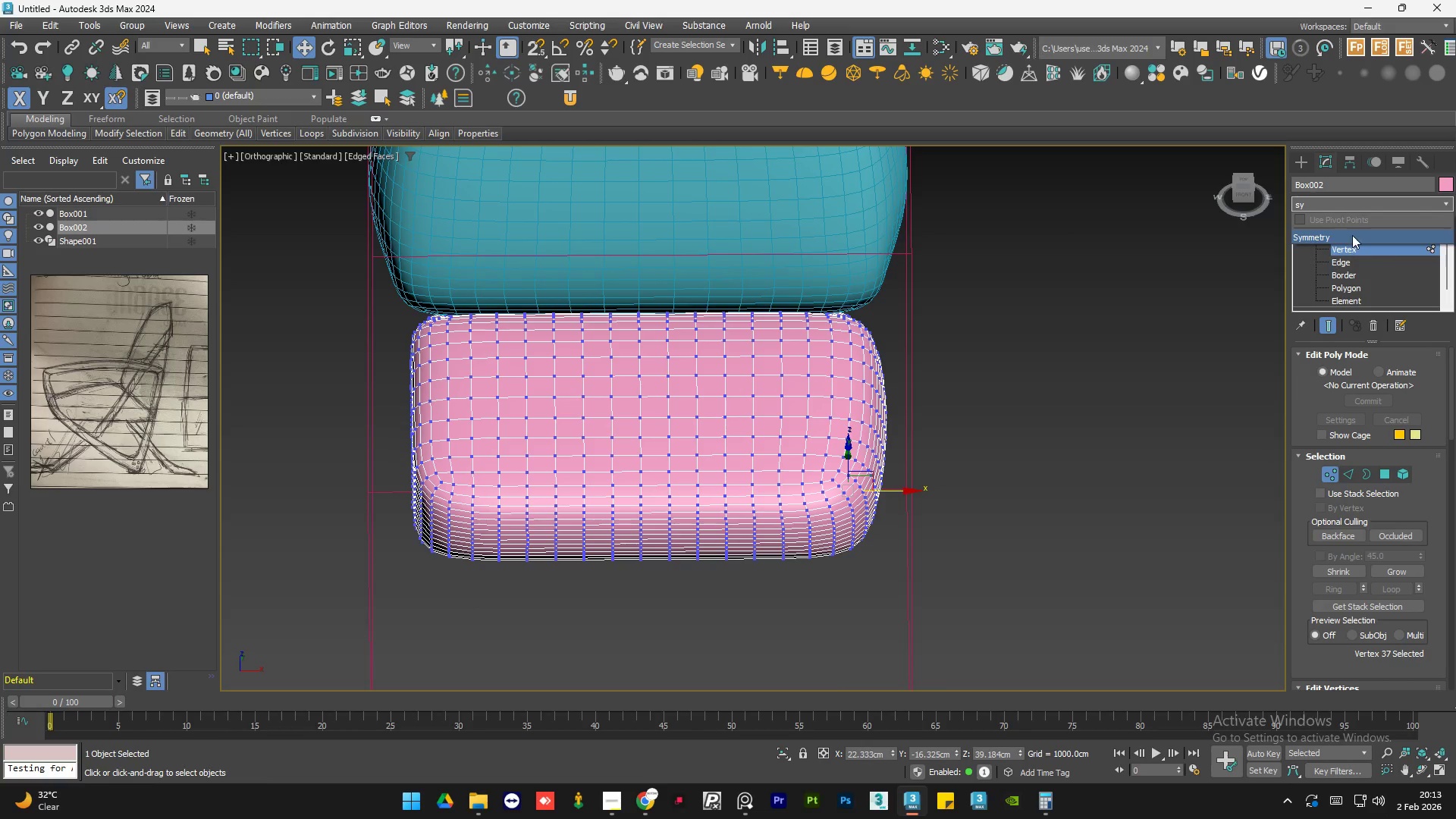 
left_click([1352, 234])
 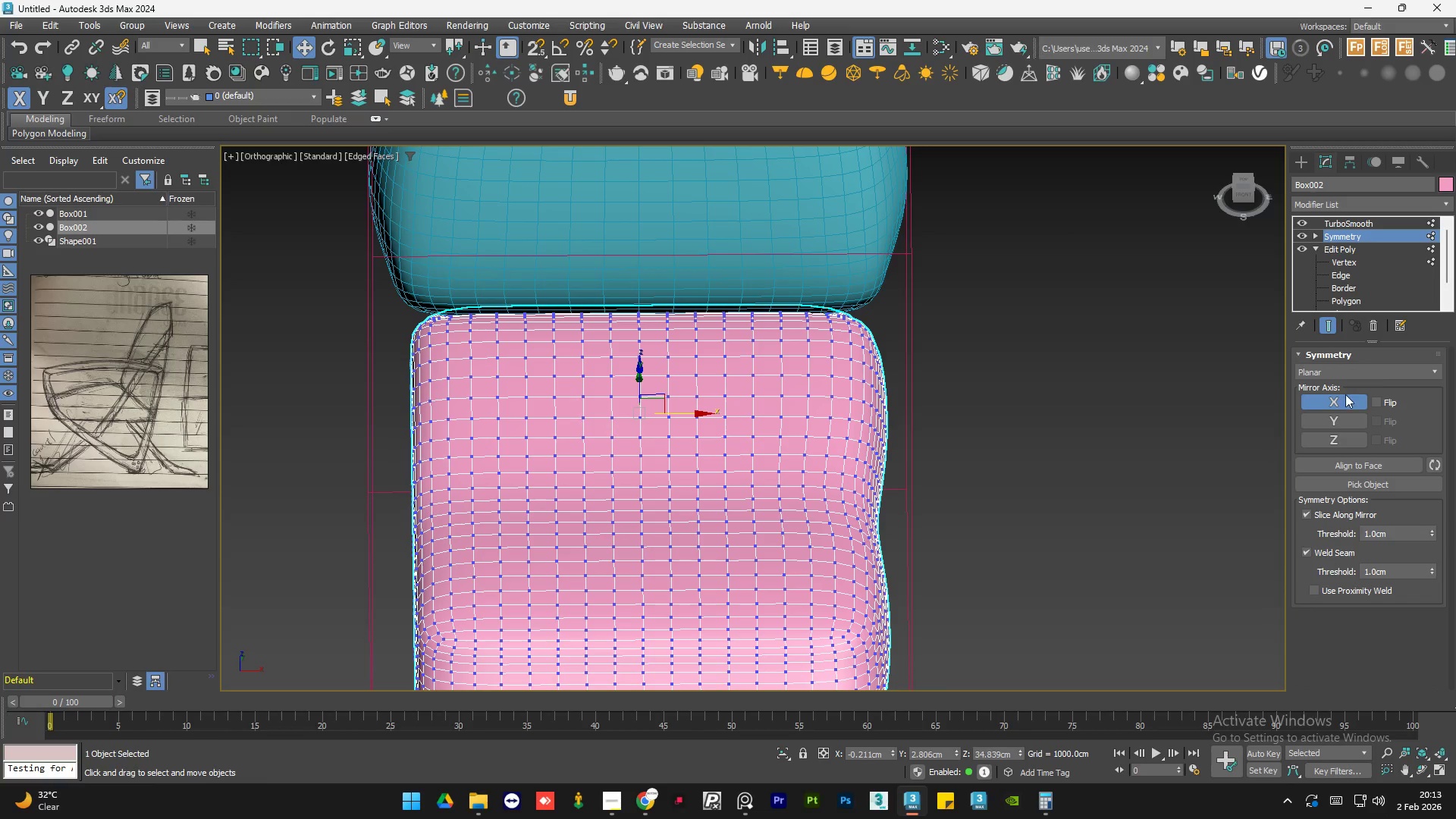 
left_click([1343, 395])
 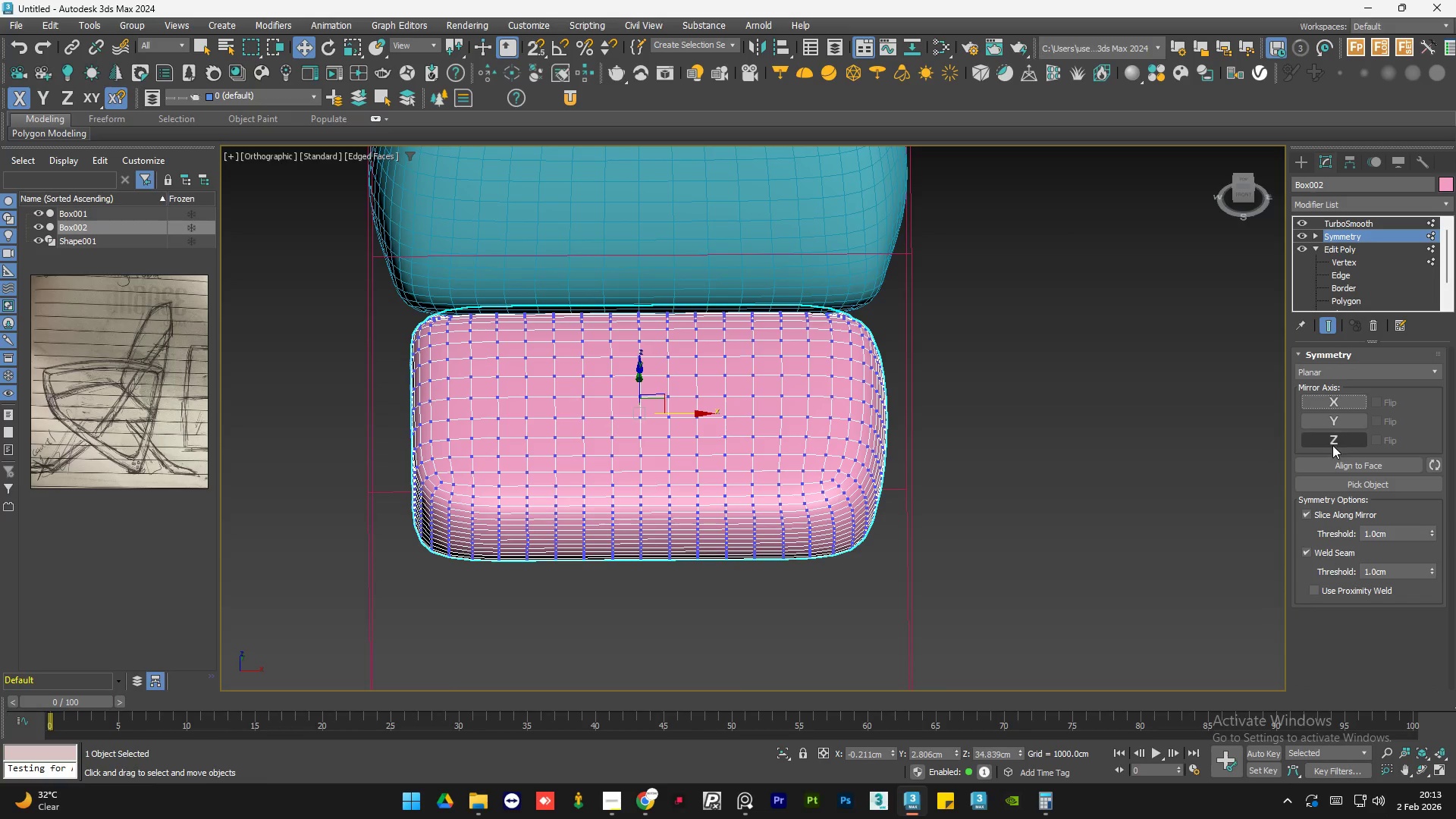 
left_click([1336, 444])
 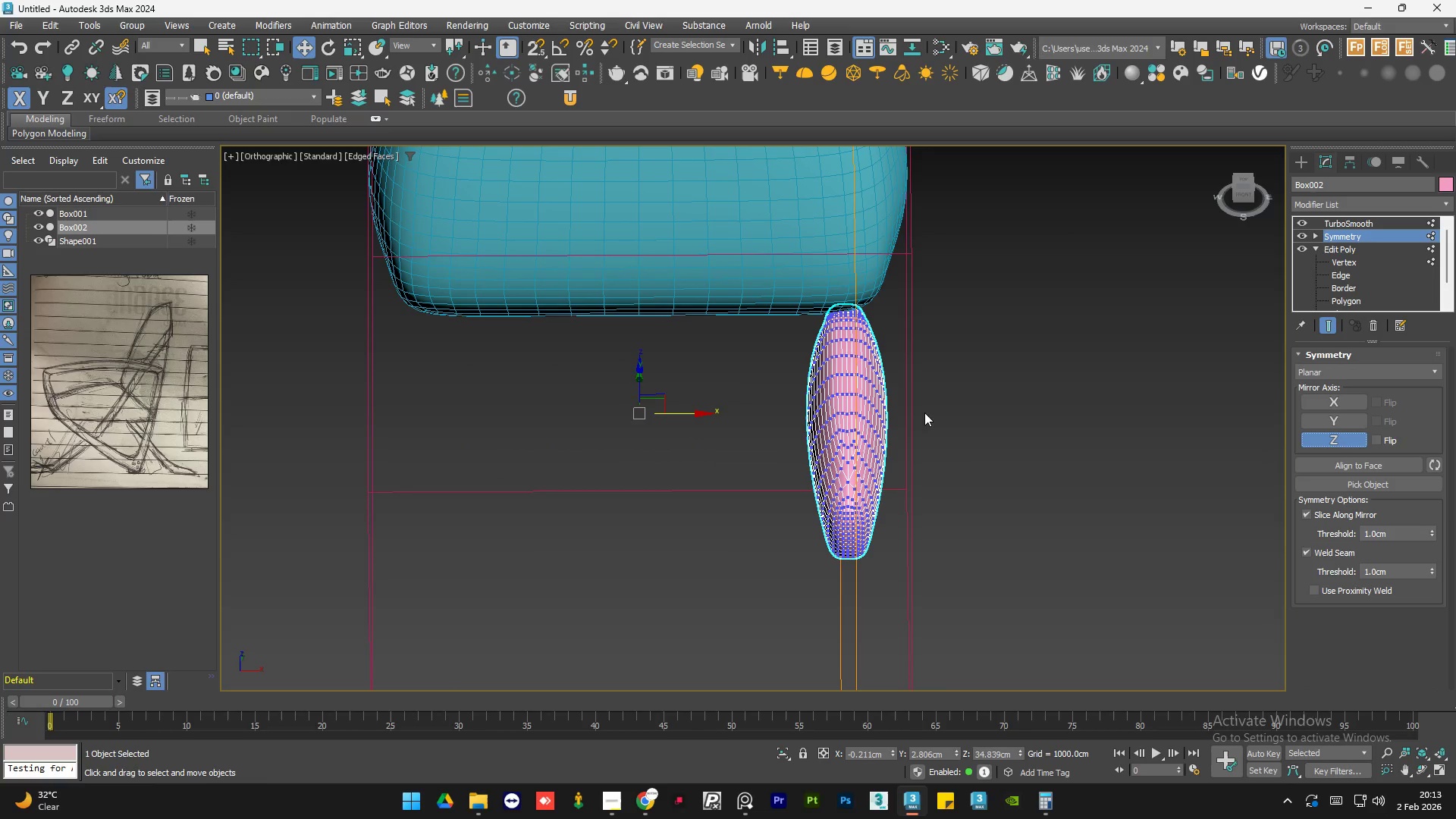 
hold_key(key=AltLeft, duration=0.77)
 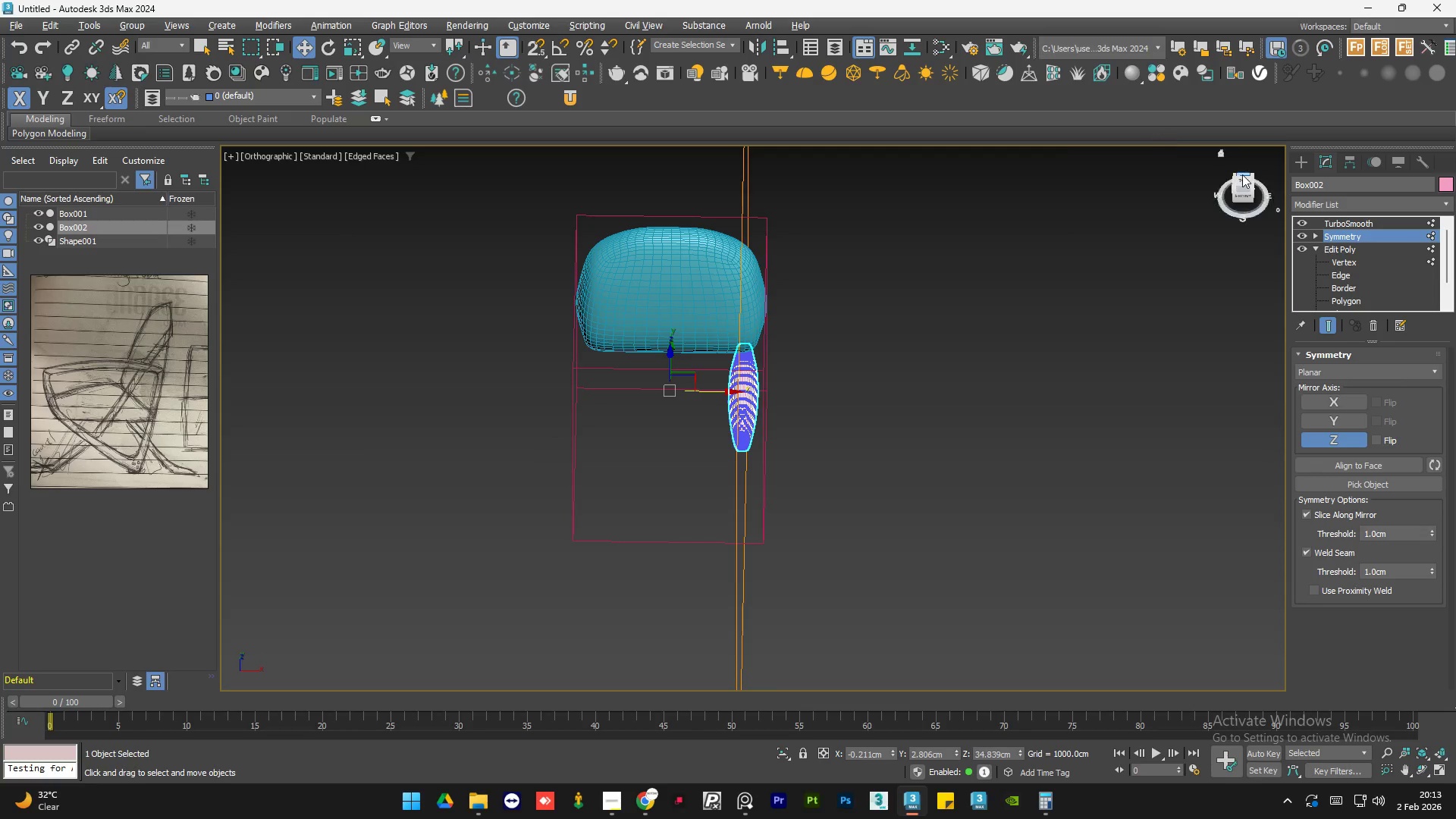 
scroll: coordinate [695, 384], scroll_direction: down, amount: 3.0
 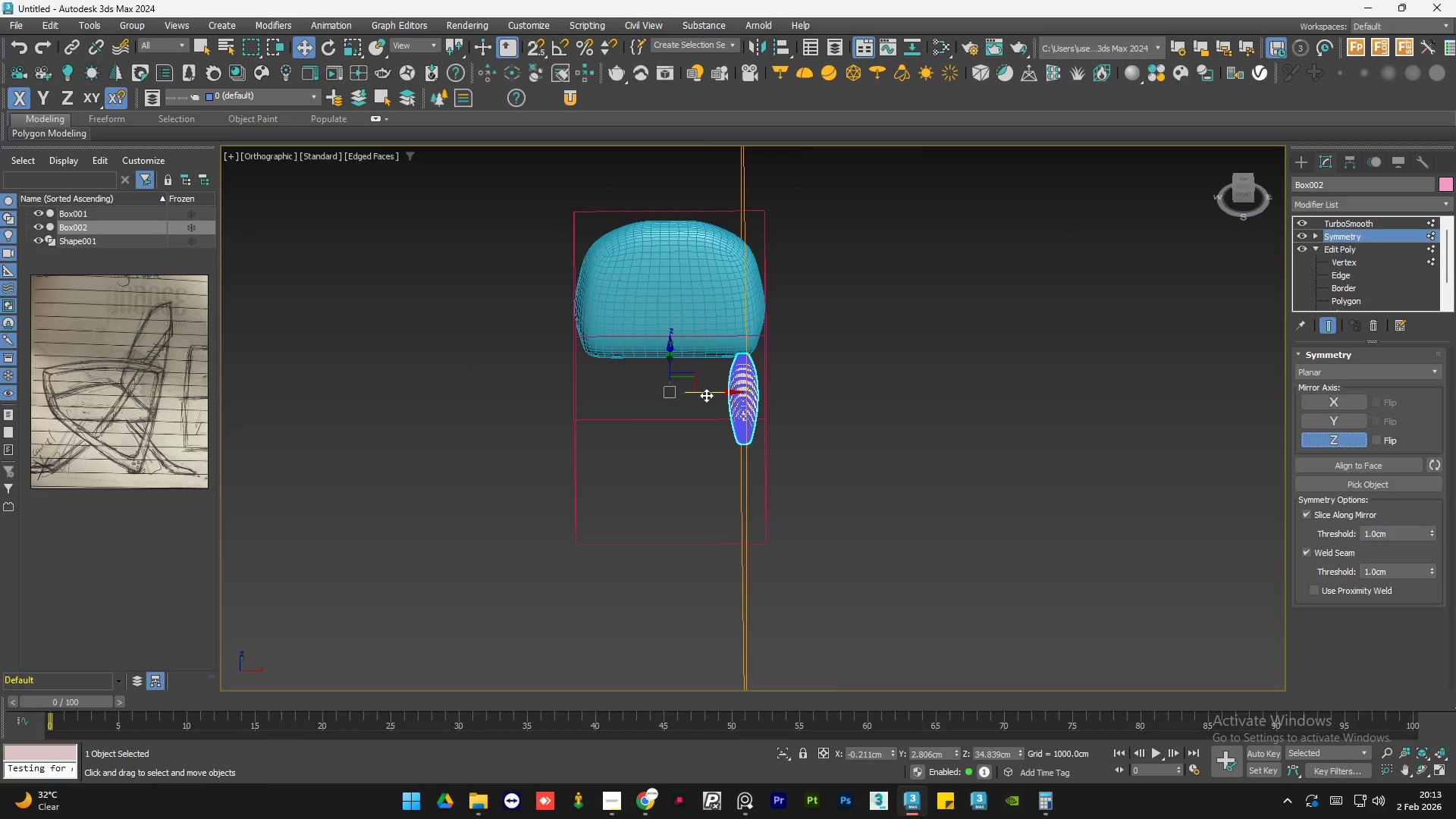 
left_click([1250, 179])
 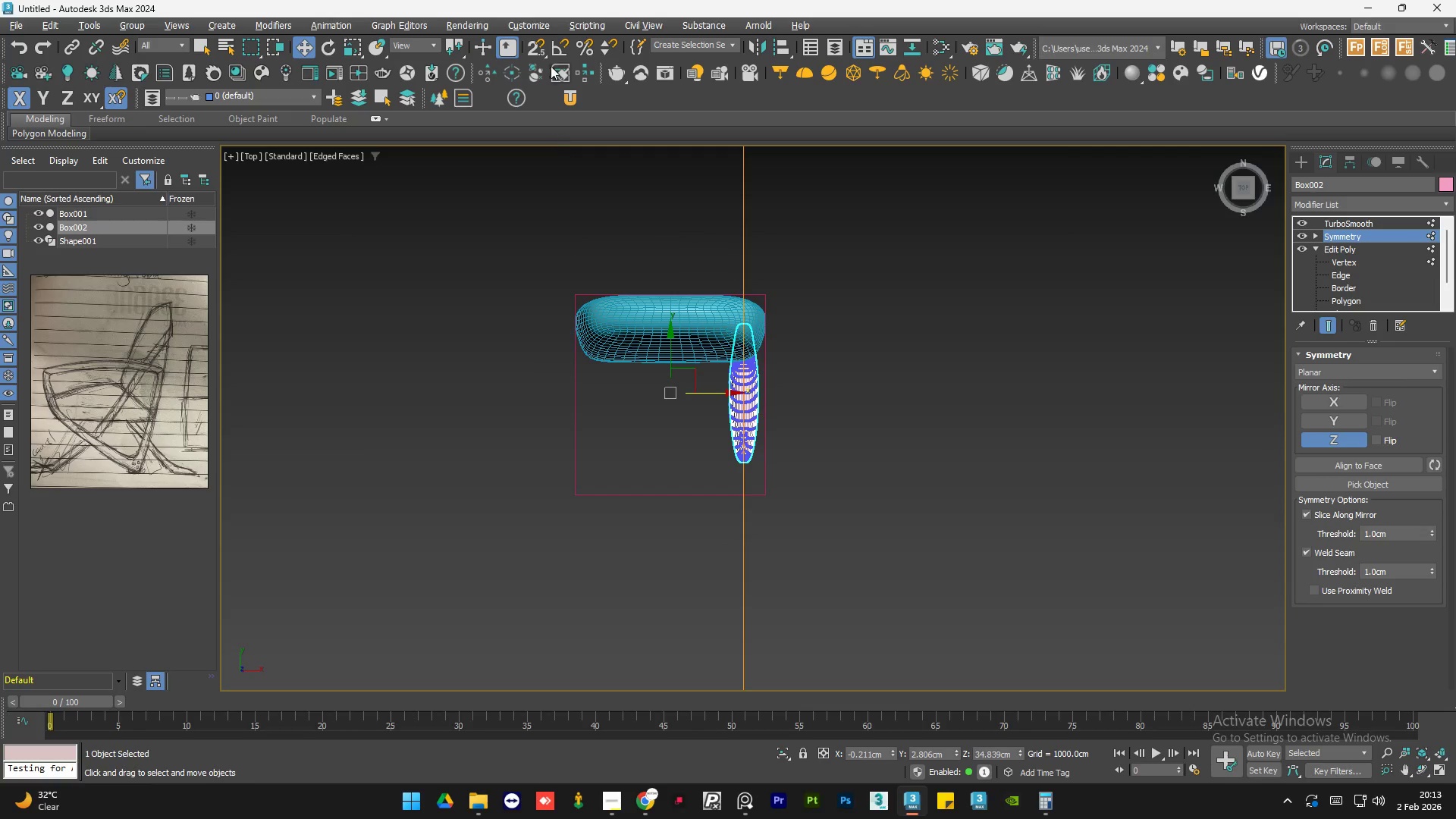 
left_click([540, 51])
 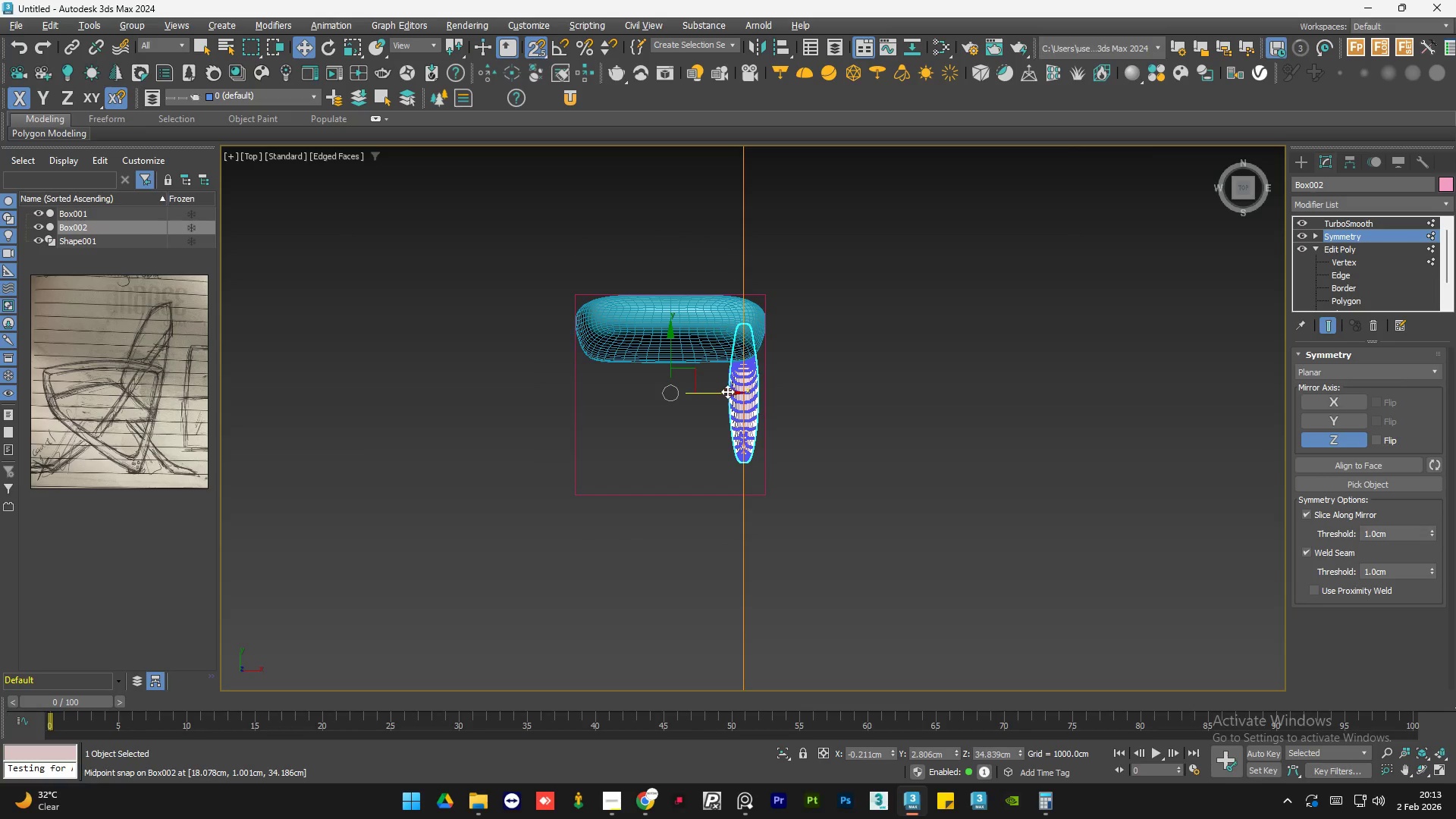 
left_click_drag(start_coordinate=[726, 391], to_coordinate=[661, 489])
 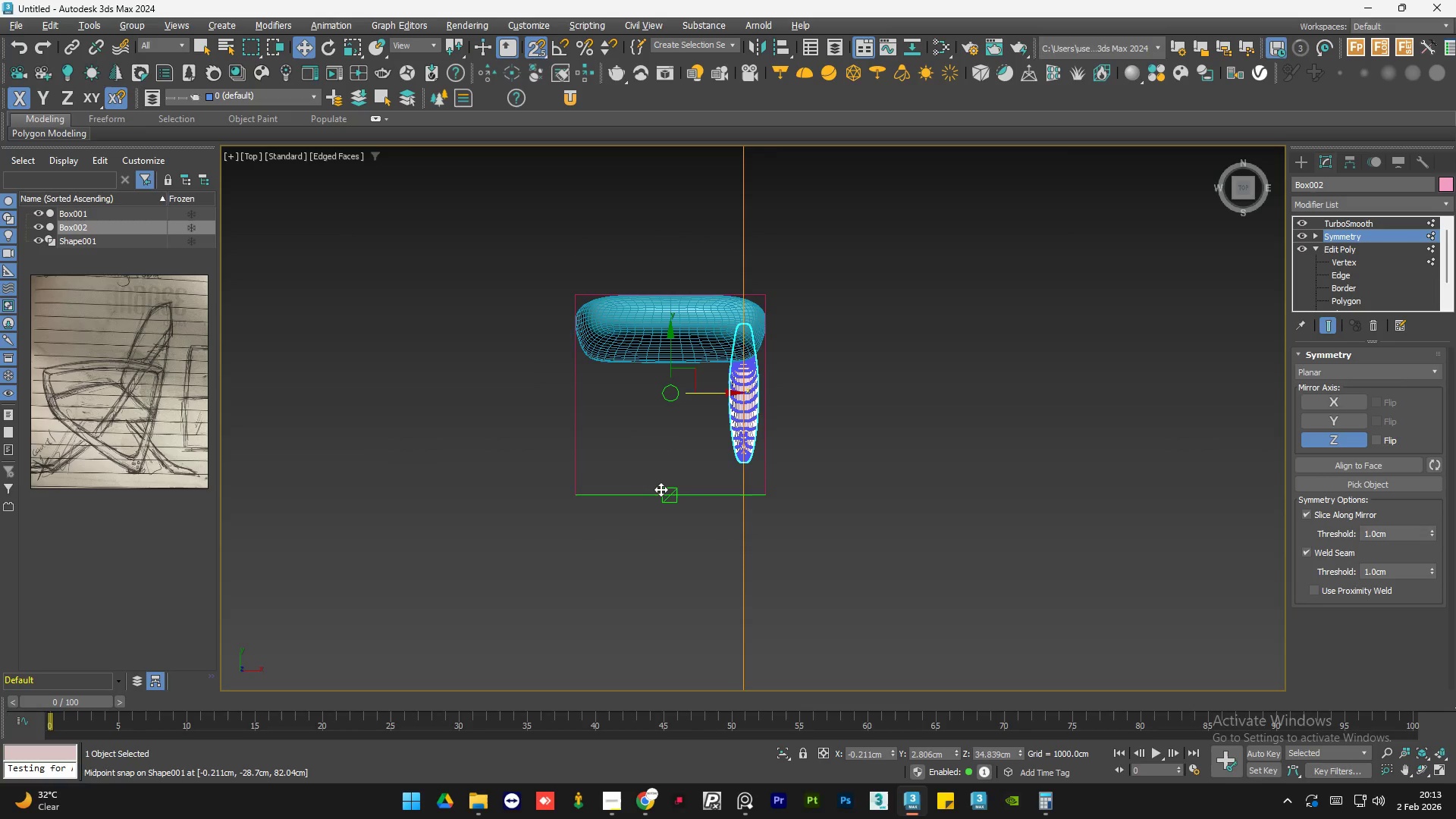 
key(Control+Z)
 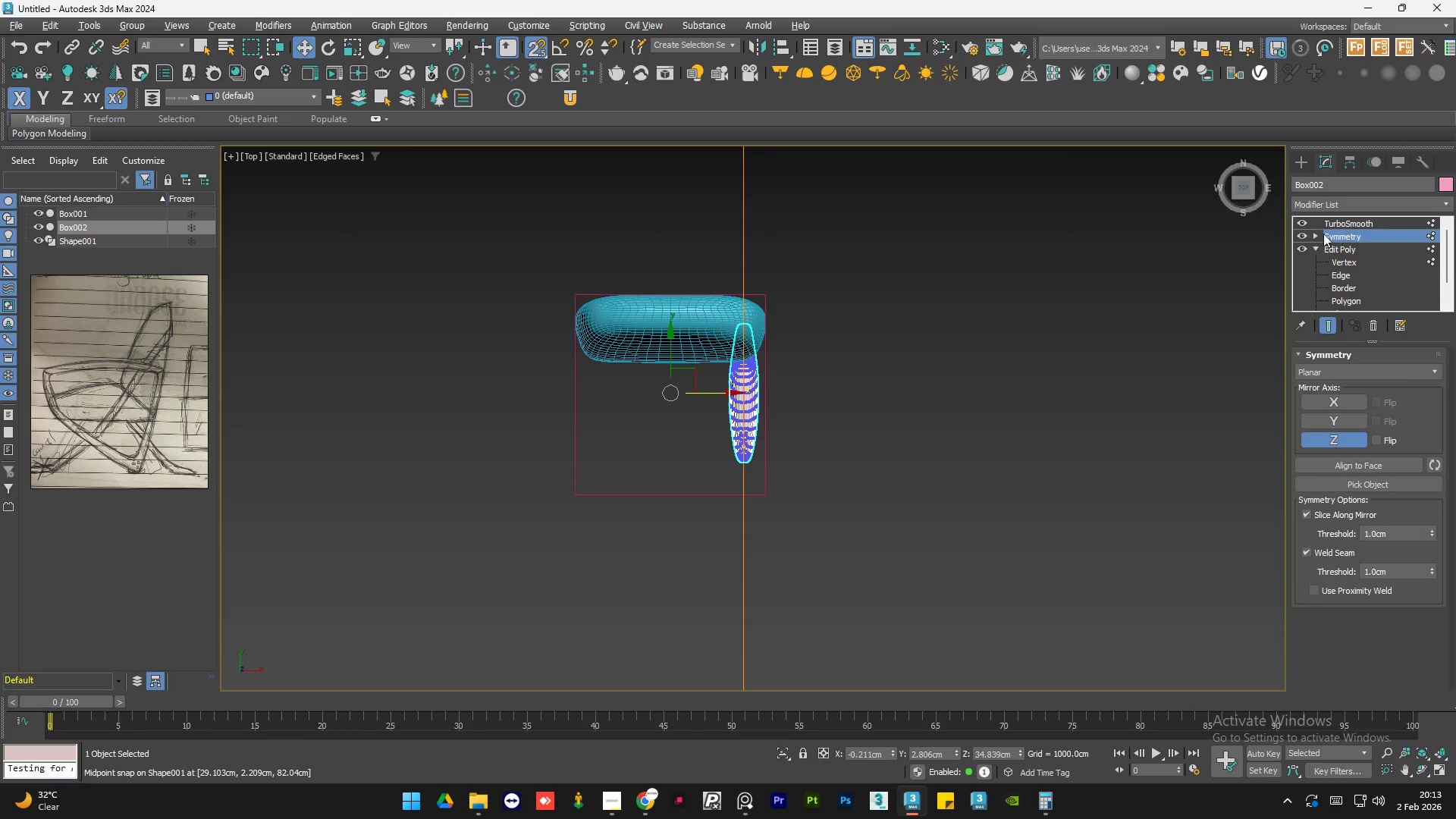 
left_click([1317, 234])
 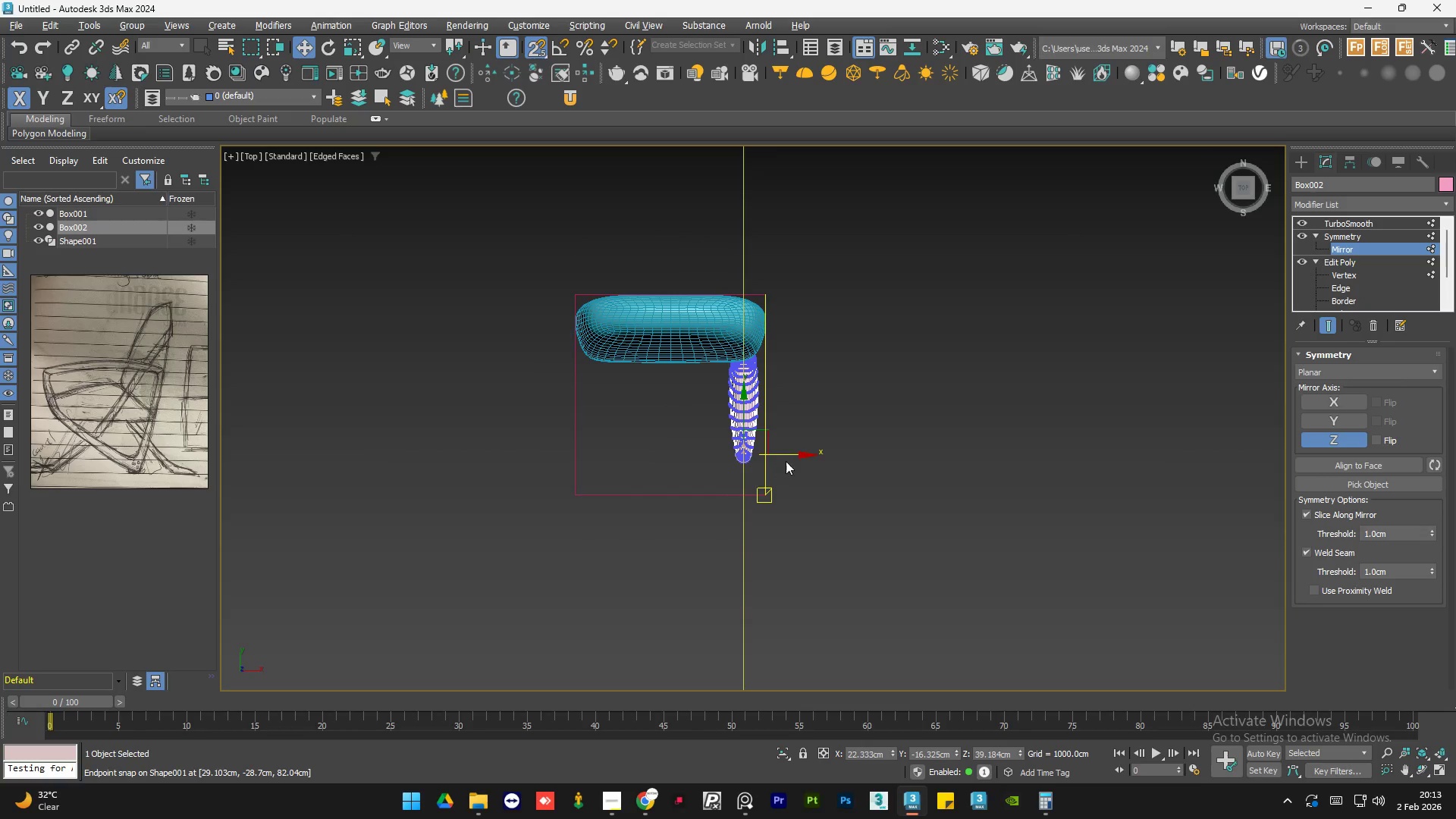 
left_click_drag(start_coordinate=[794, 454], to_coordinate=[674, 494])
 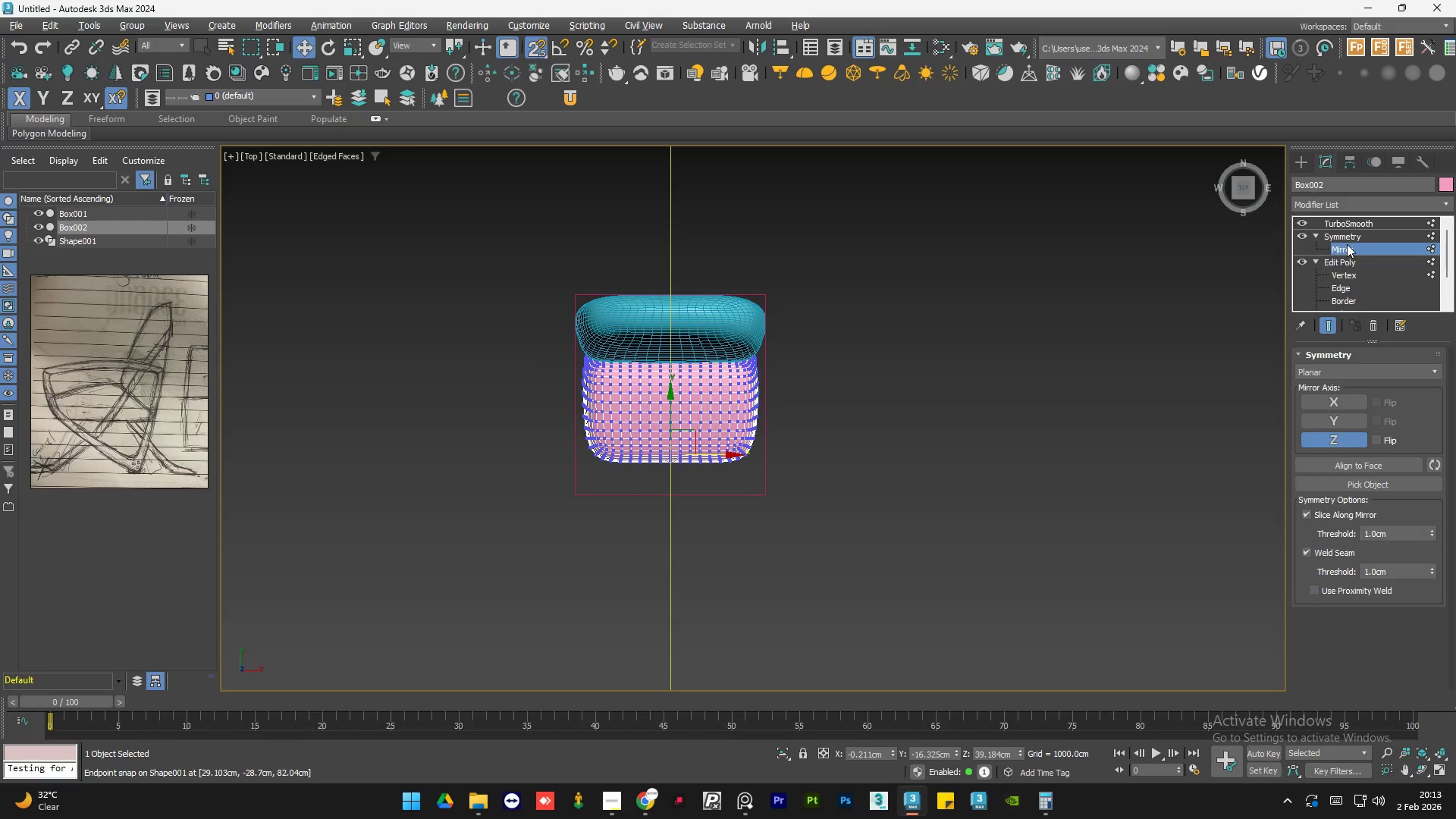 
left_click([1354, 237])
 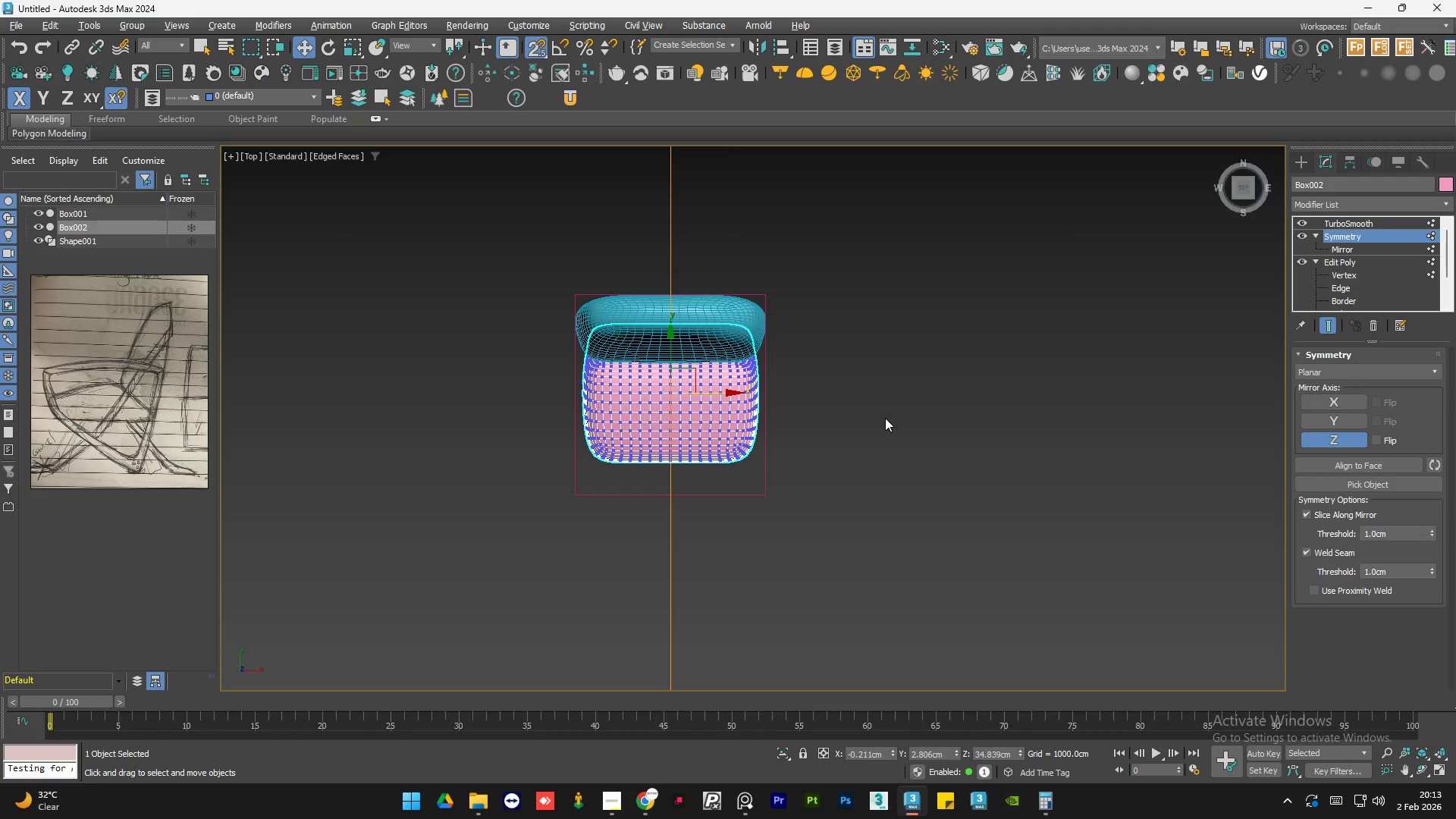 
key(S)
 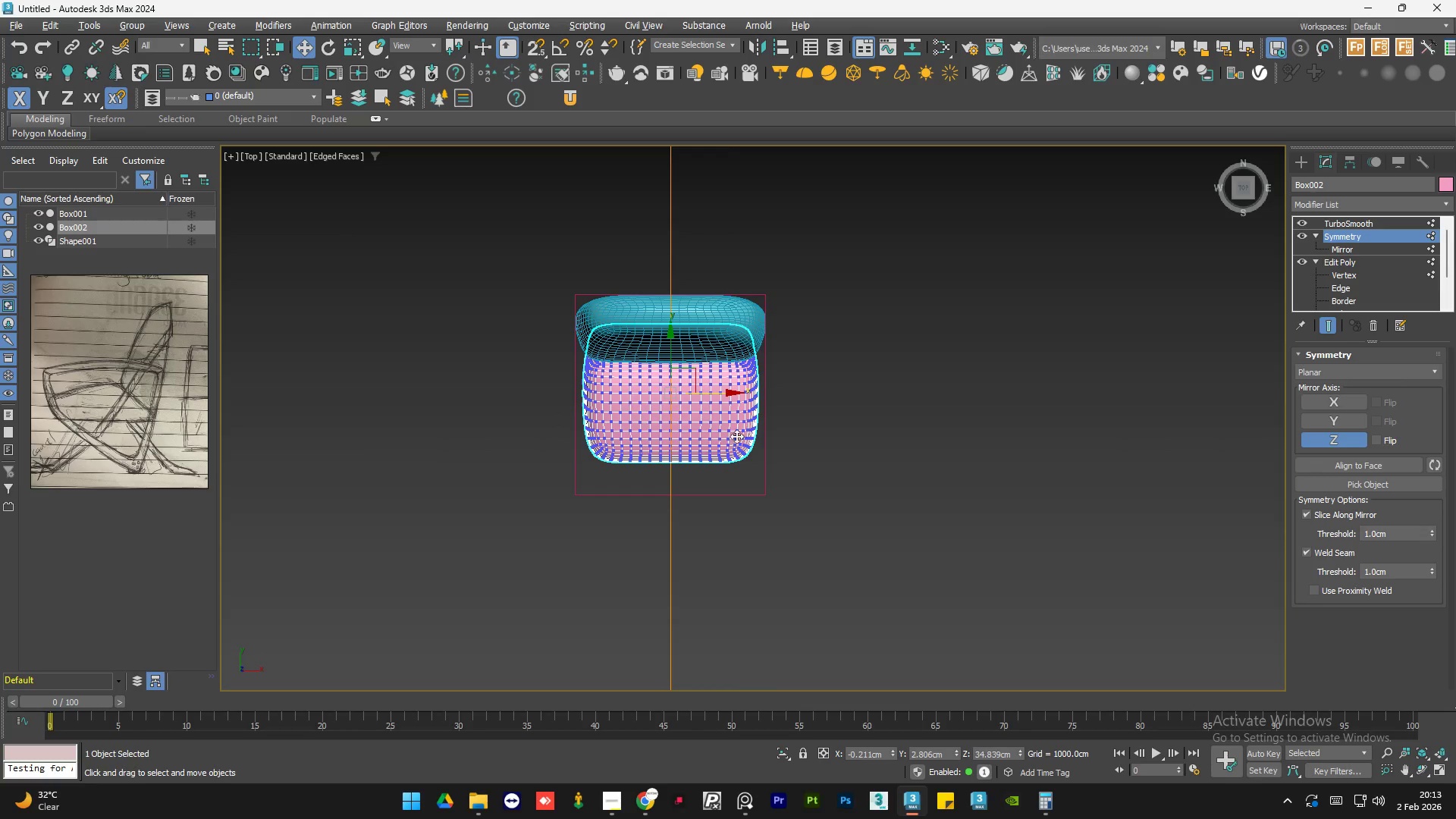 
scroll: coordinate [722, 438], scroll_direction: up, amount: 2.0
 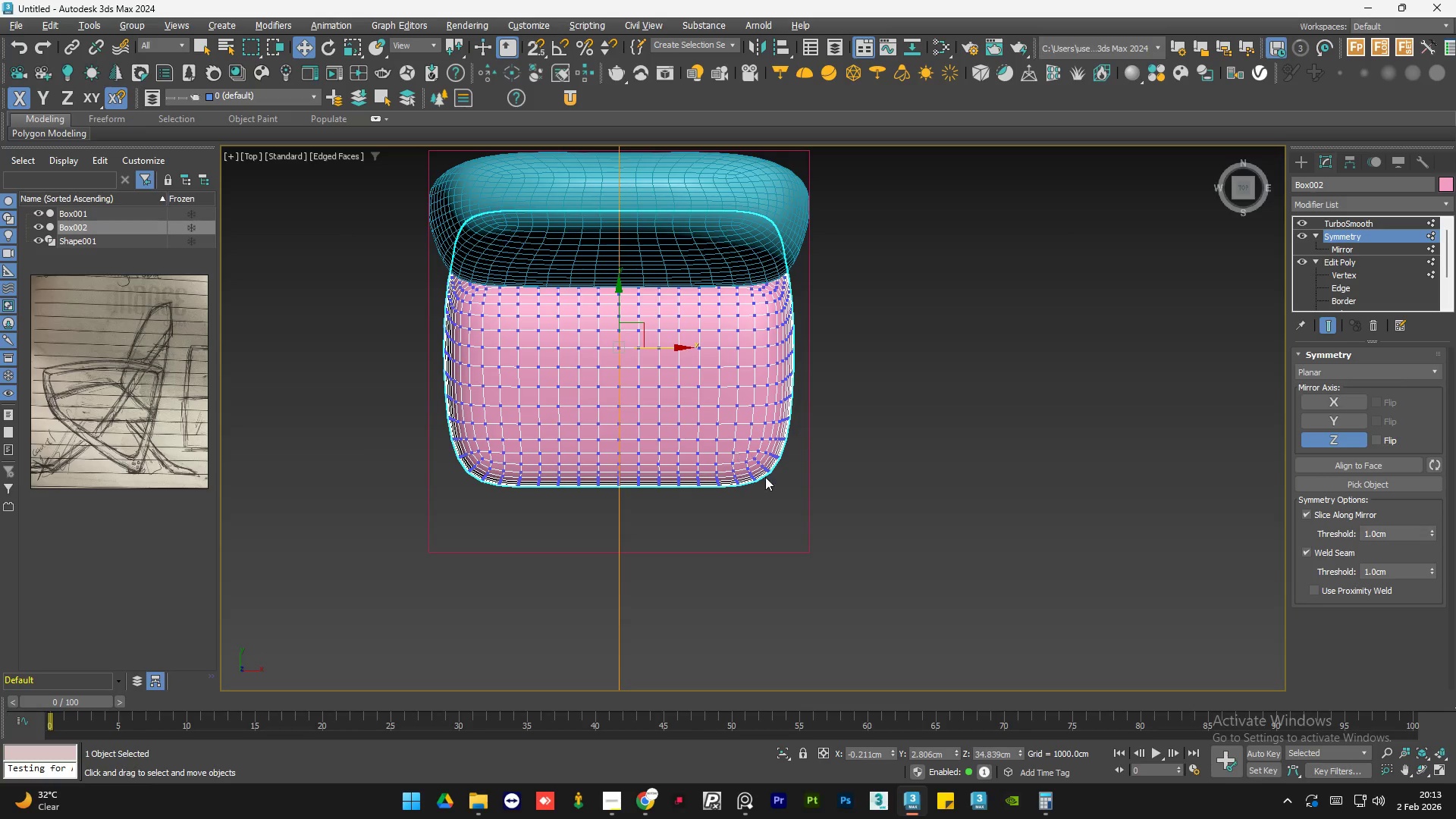 
left_click([612, 804])